 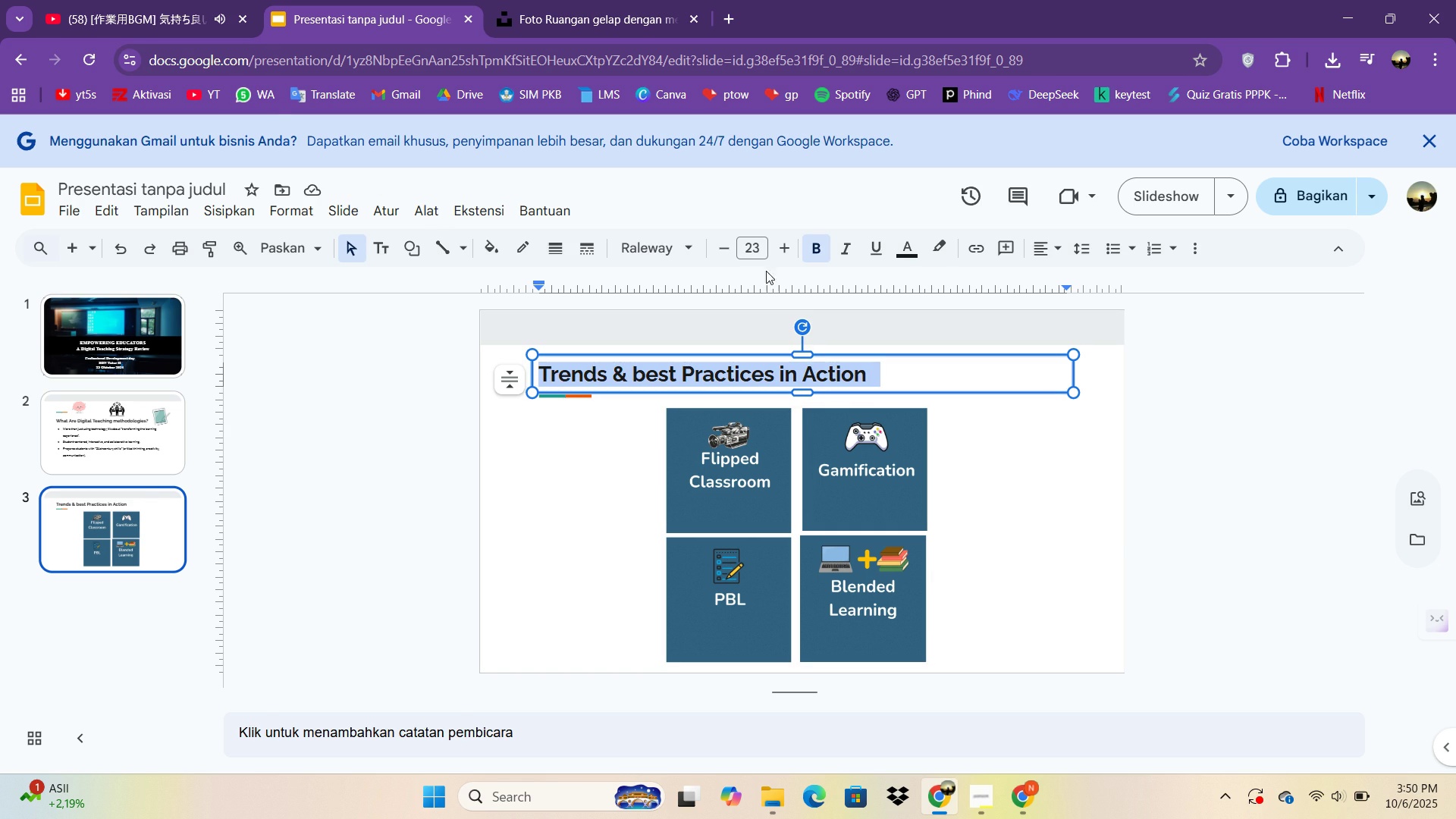 
left_click([1044, 246])
 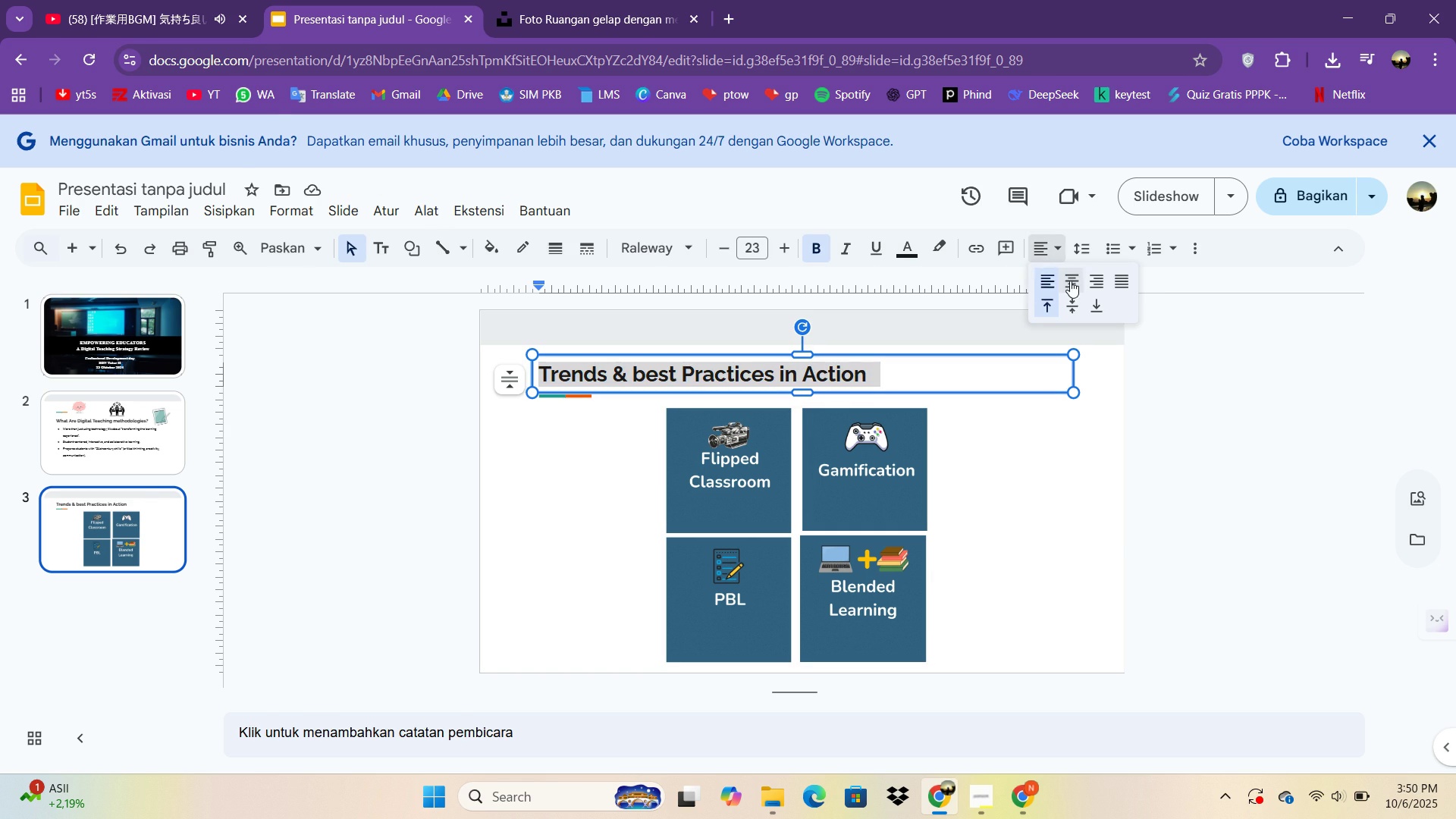 
left_click([1070, 281])
 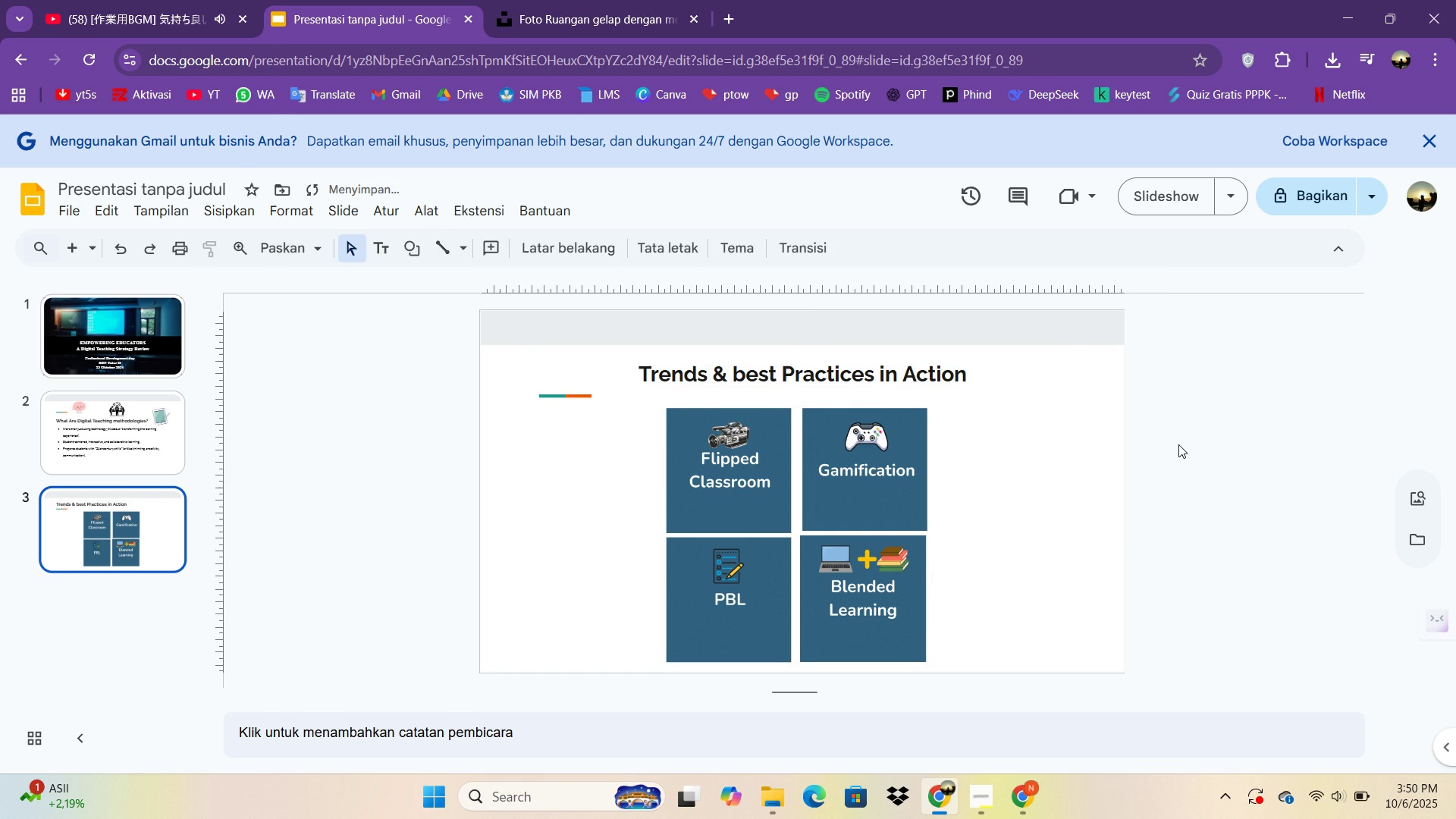 
left_click([1178, 444])
 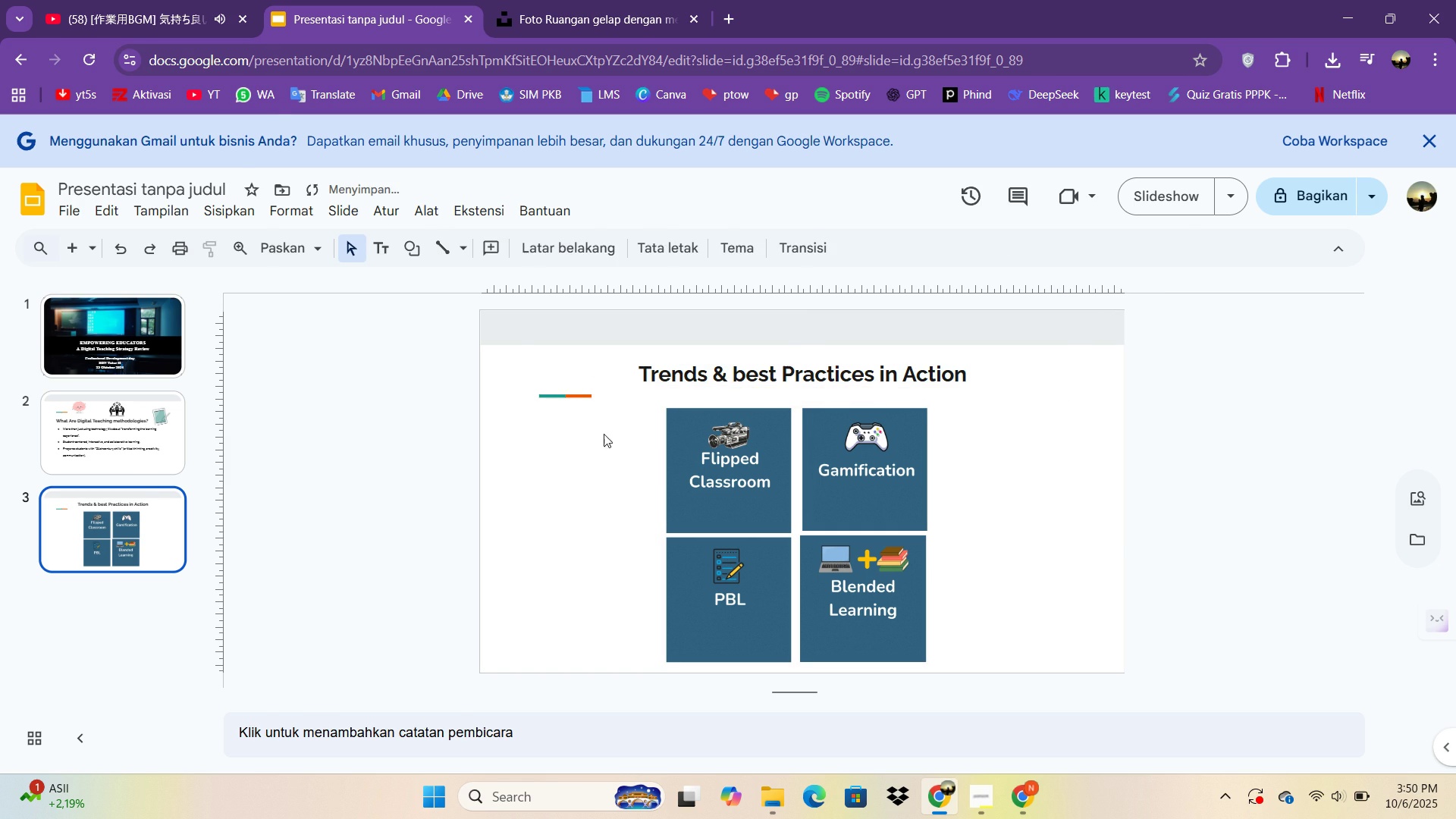 
left_click([692, 377])